 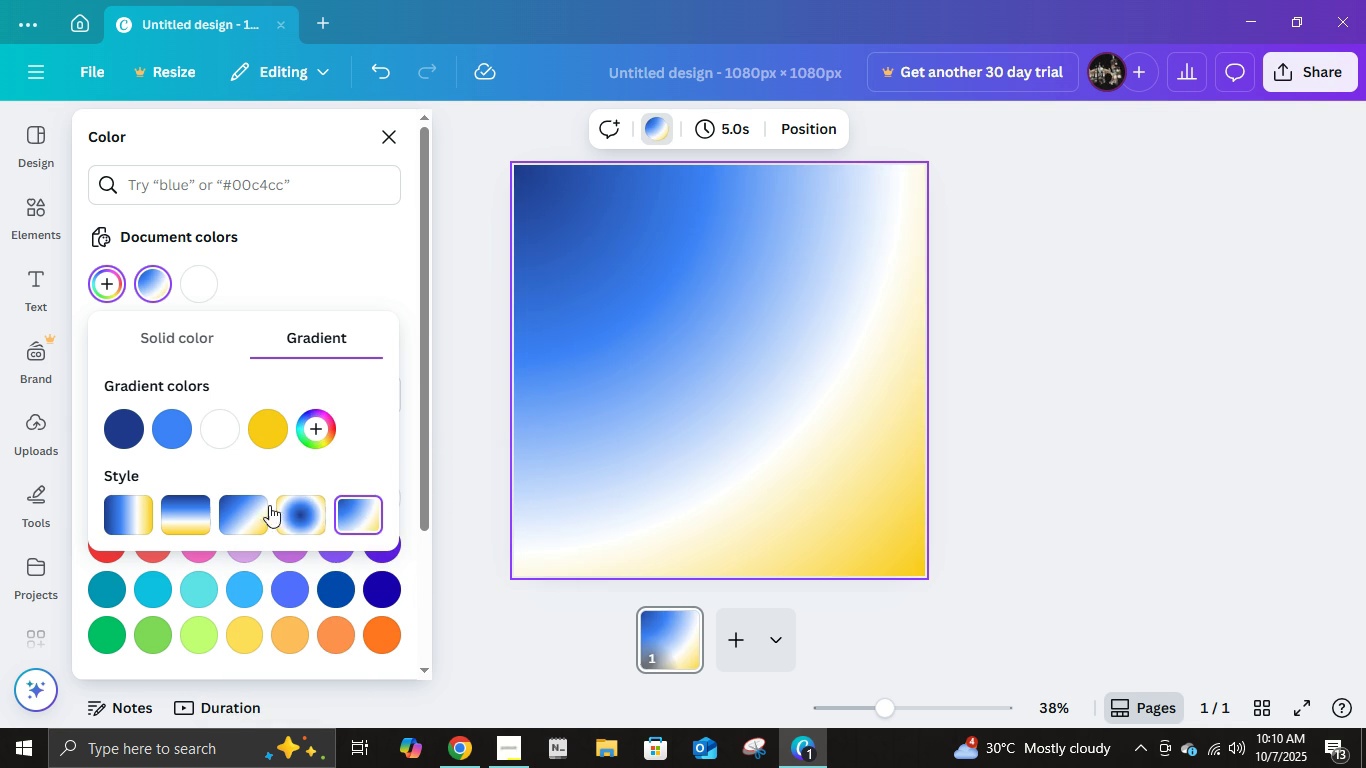 
left_click([392, 144])
 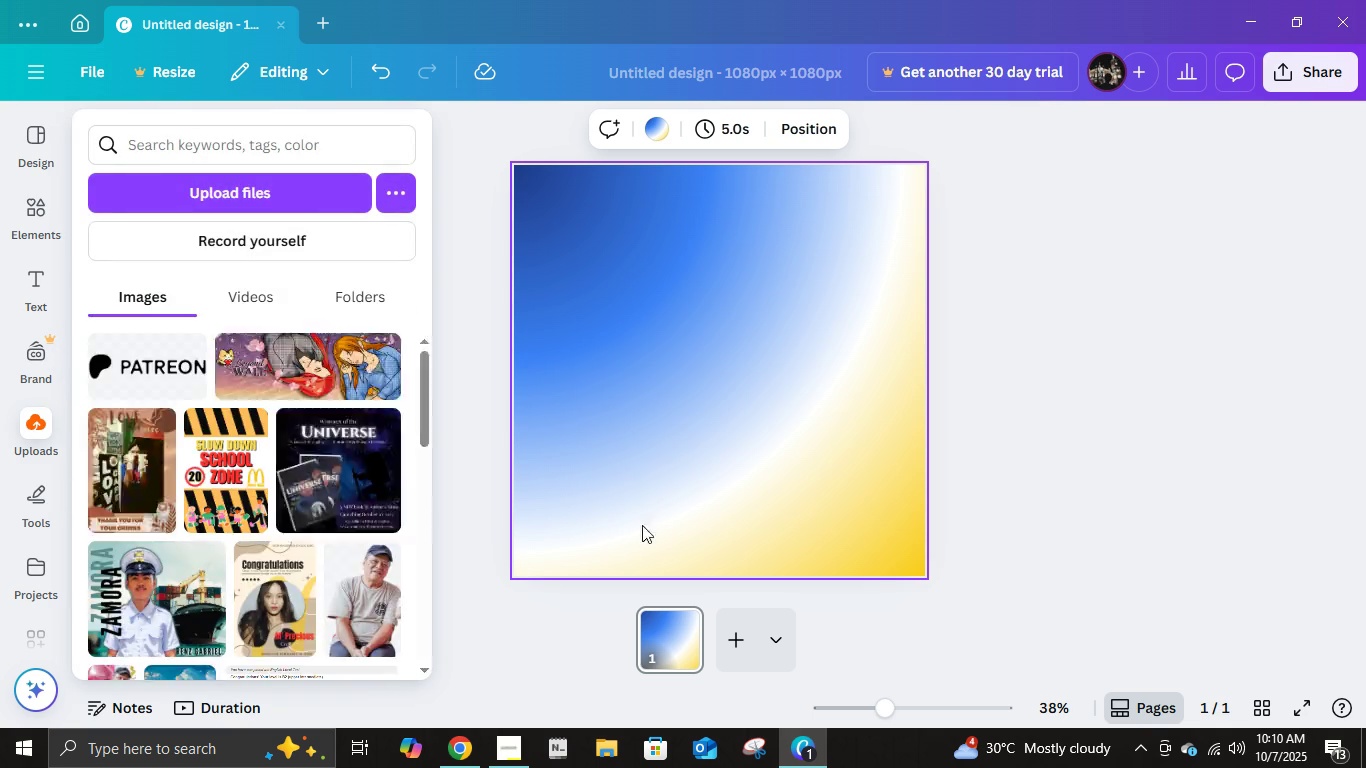 
left_click([1069, 362])
 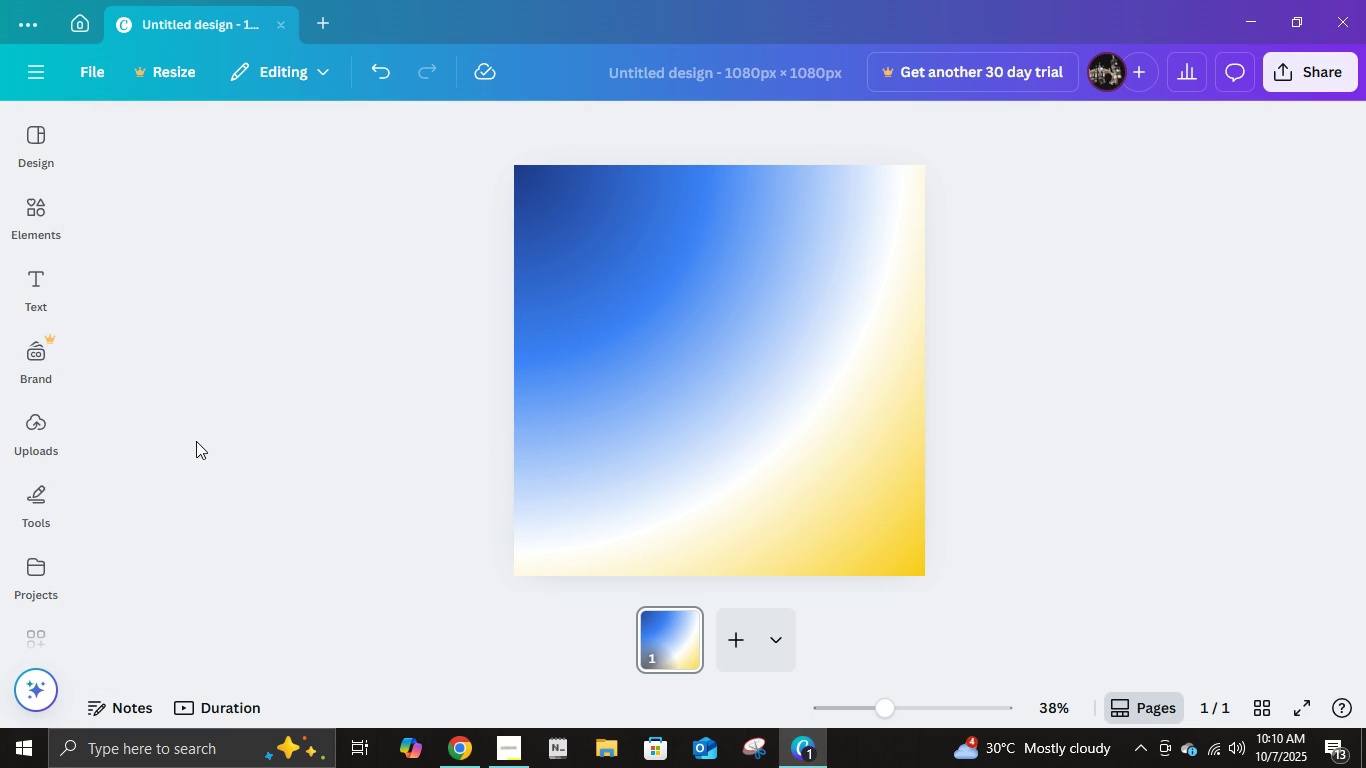 
wait(5.55)
 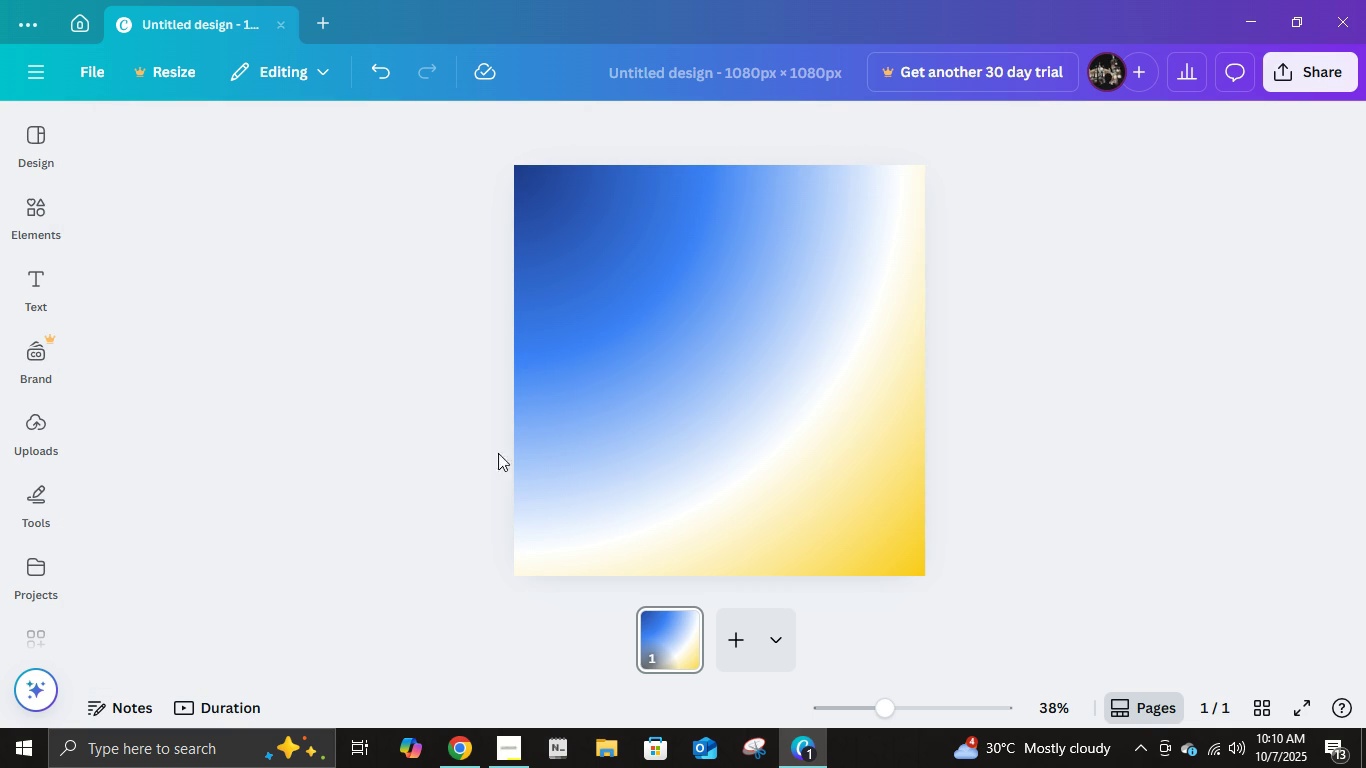 
left_click([46, 277])
 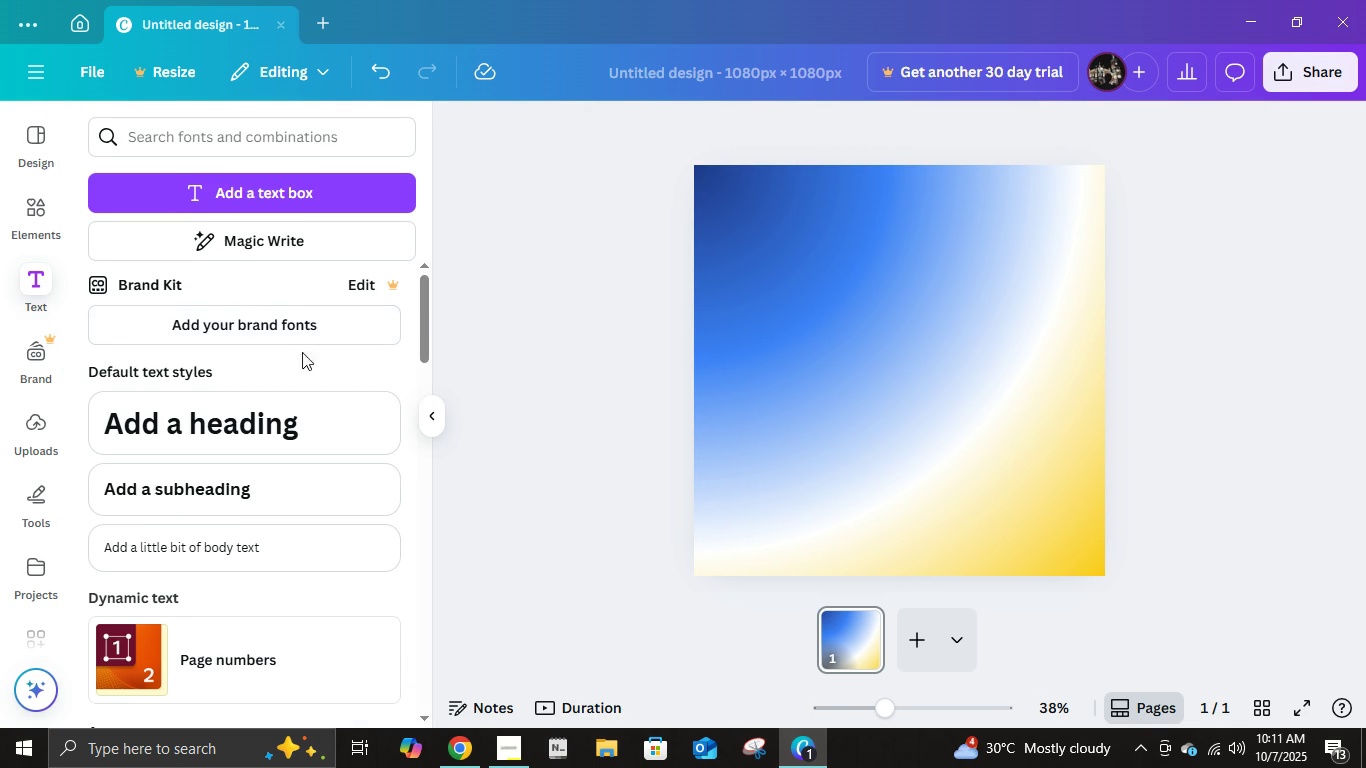 
left_click([225, 431])
 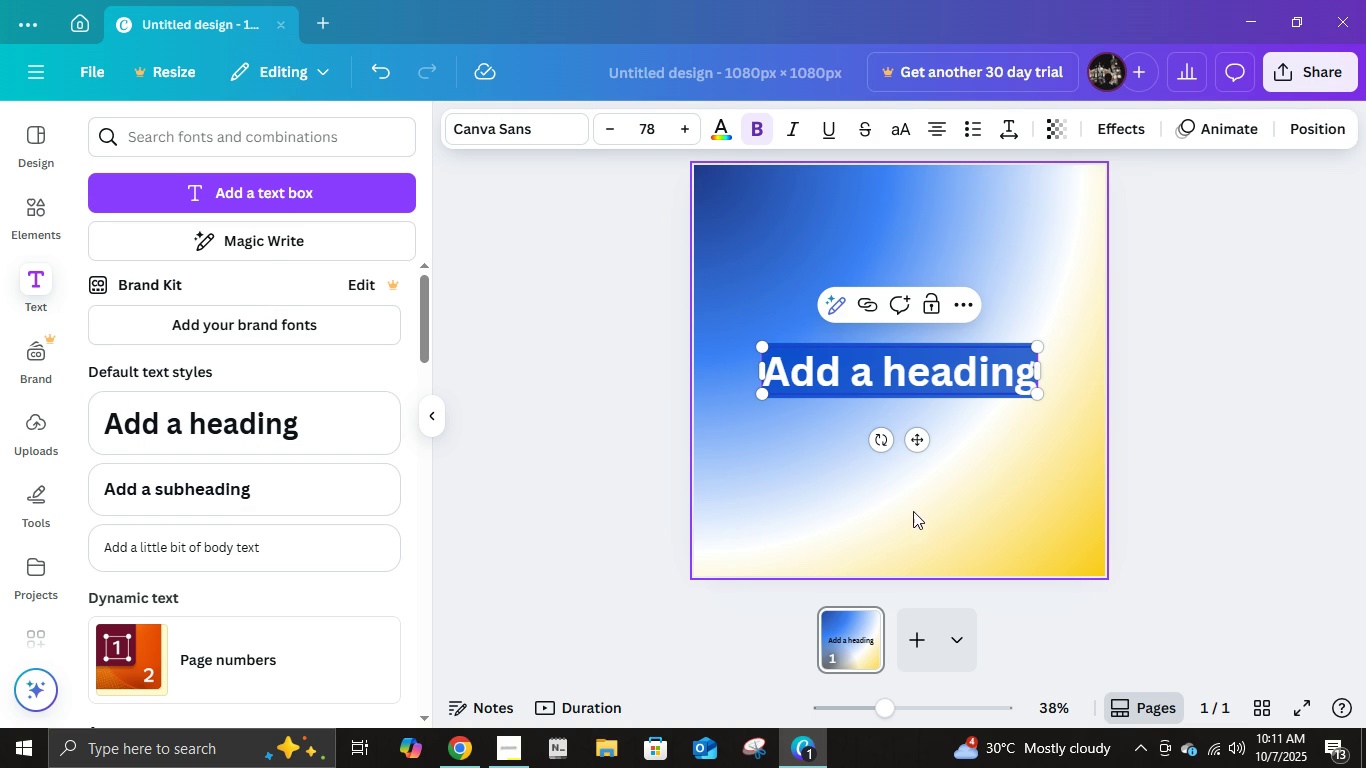 
type(star)
 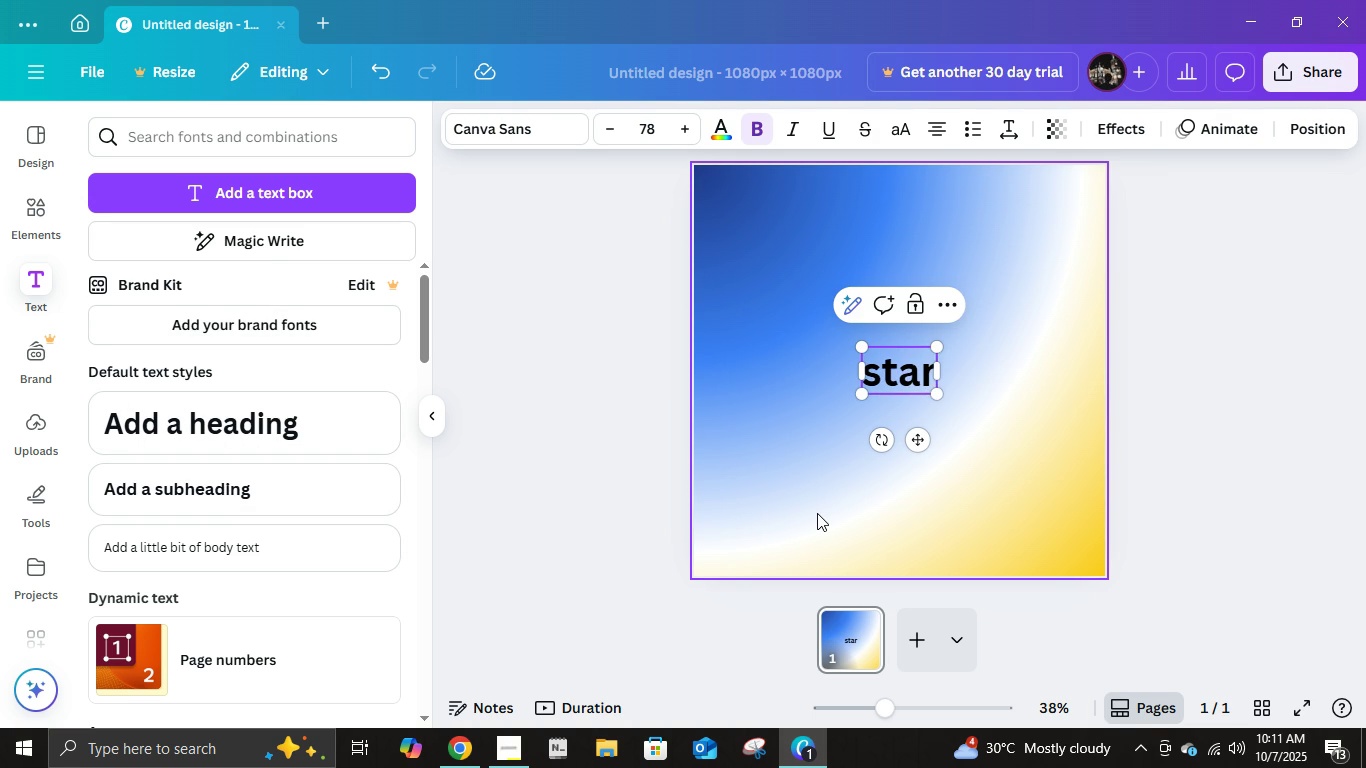 
key(Control+ControlLeft)
 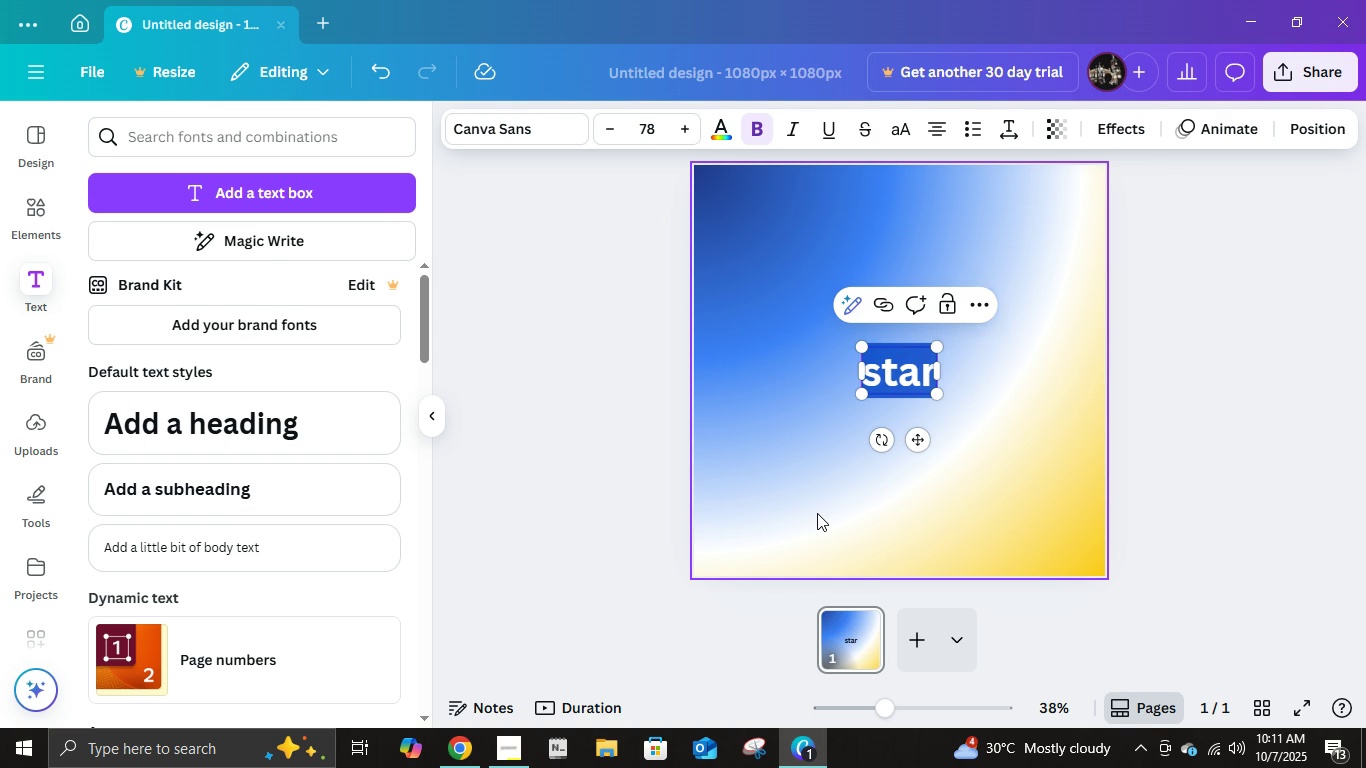 
key(Control+A)
 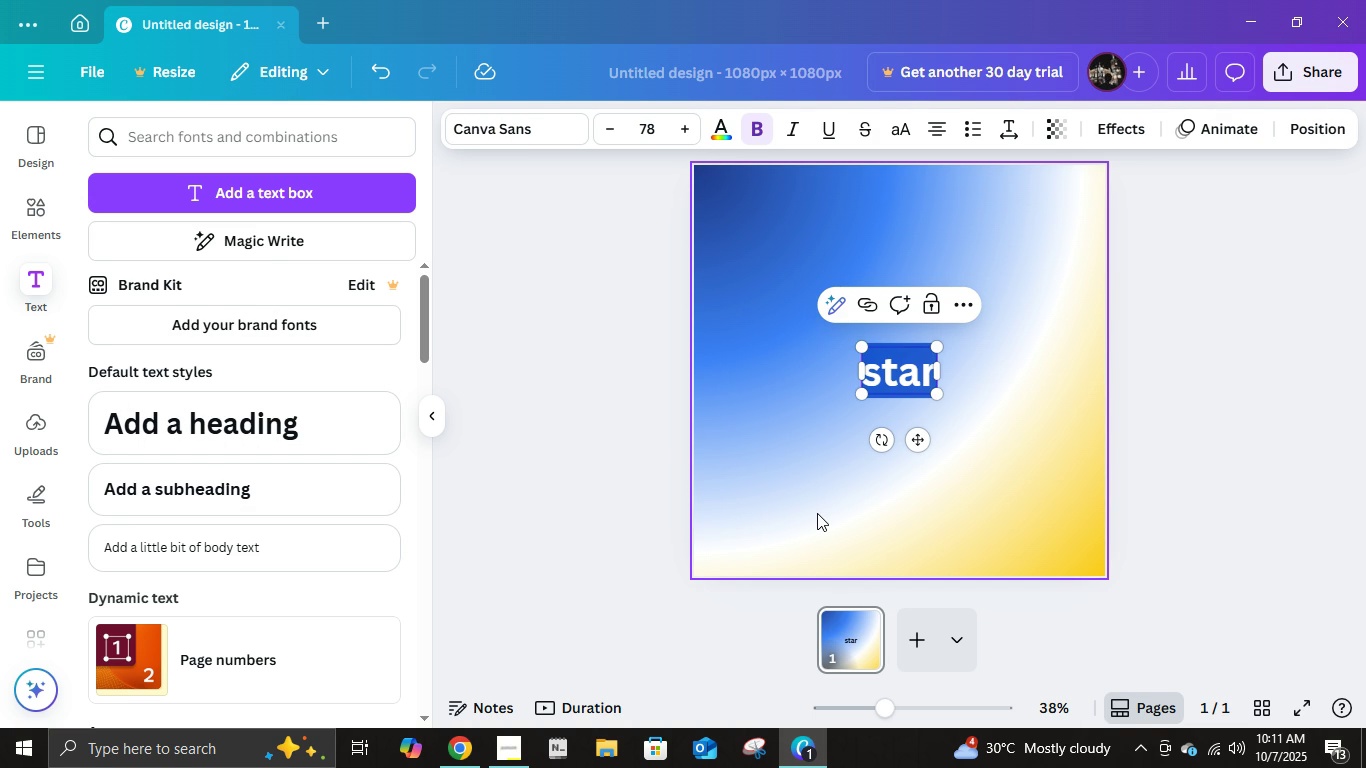 
type(Start your li)
key(Backspace)
type(earning today- )
key(Backspace)
key(Backspace)
type(!)